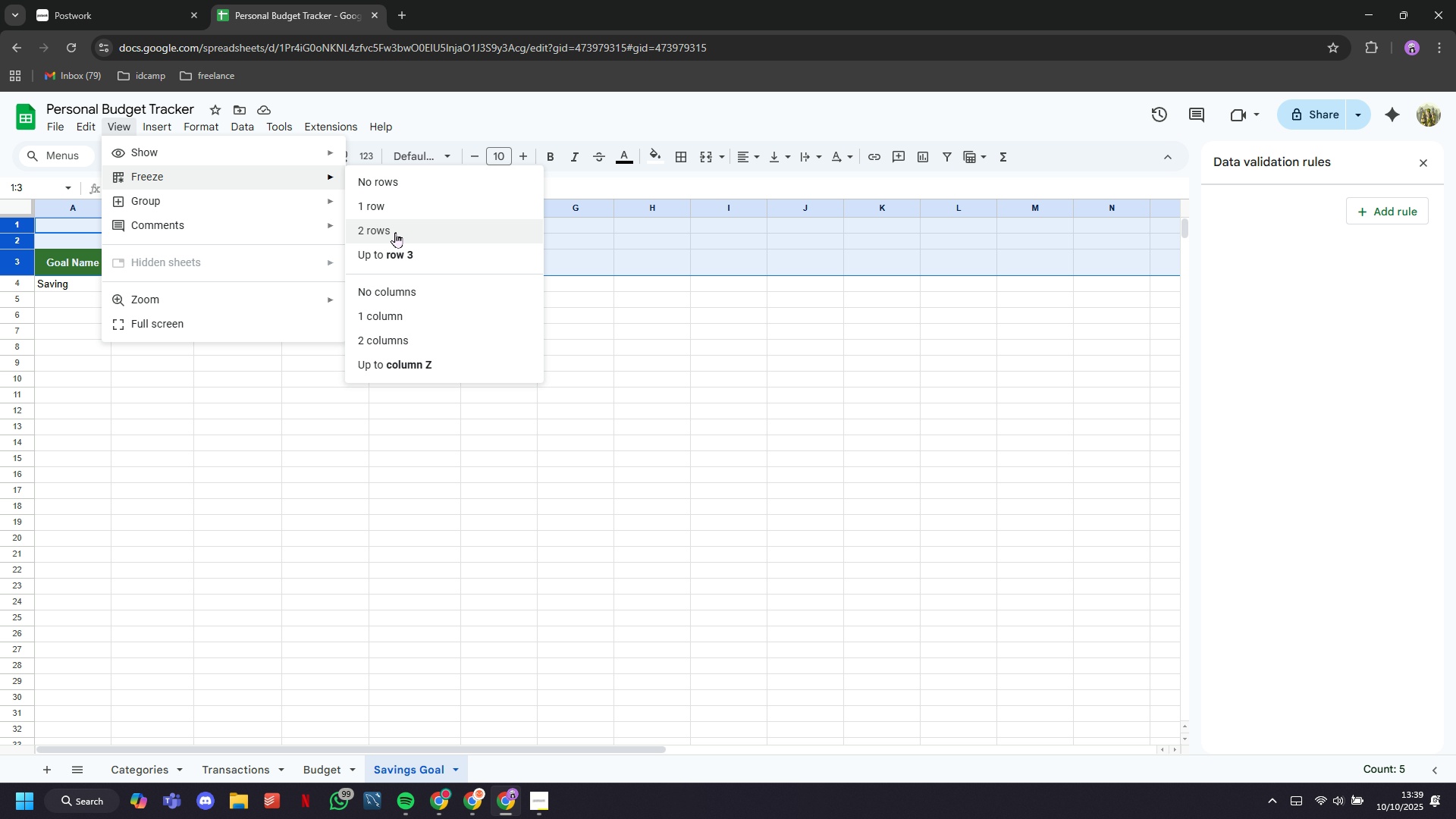 
wait(6.24)
 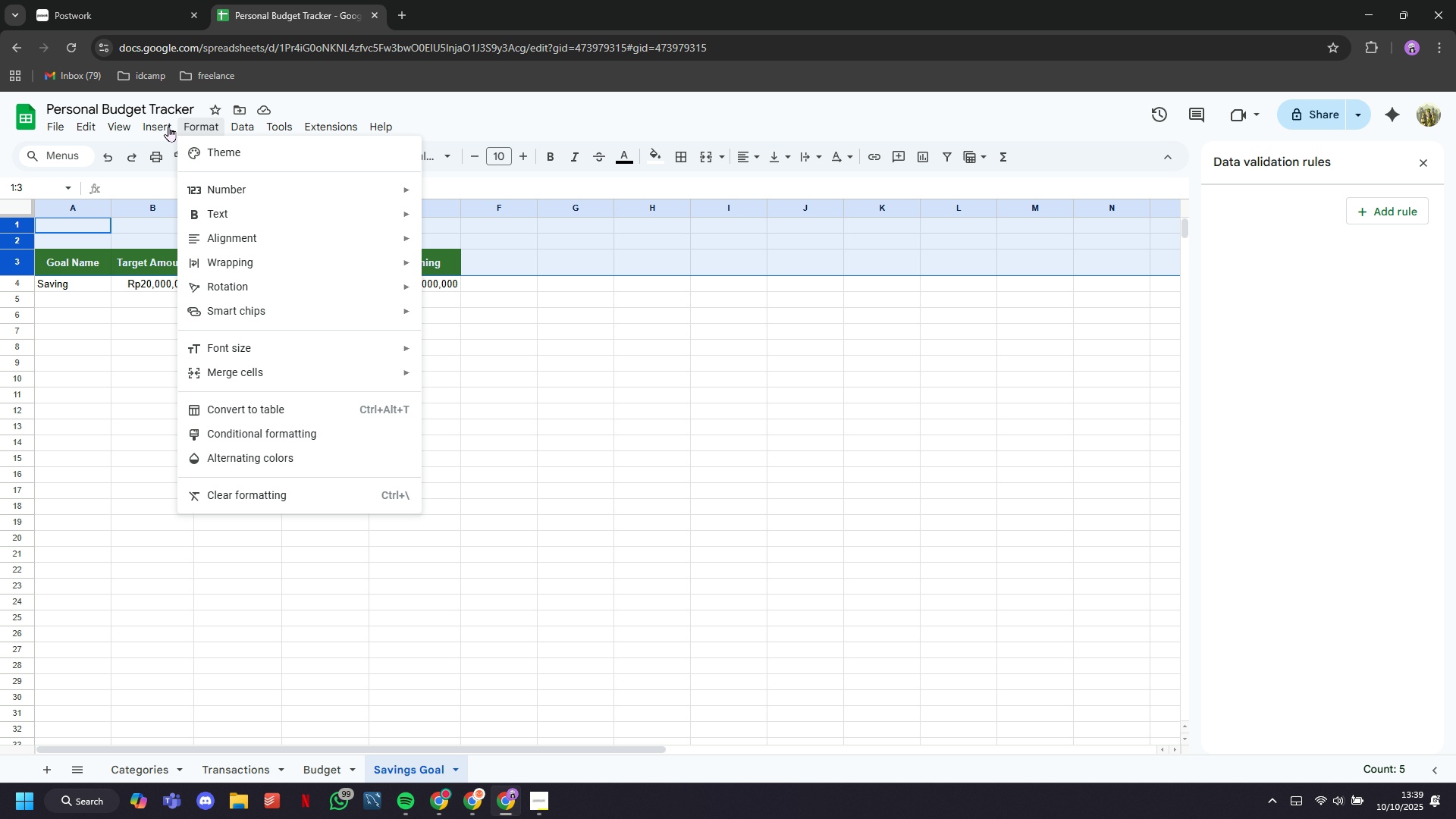 
left_click([338, 359])
 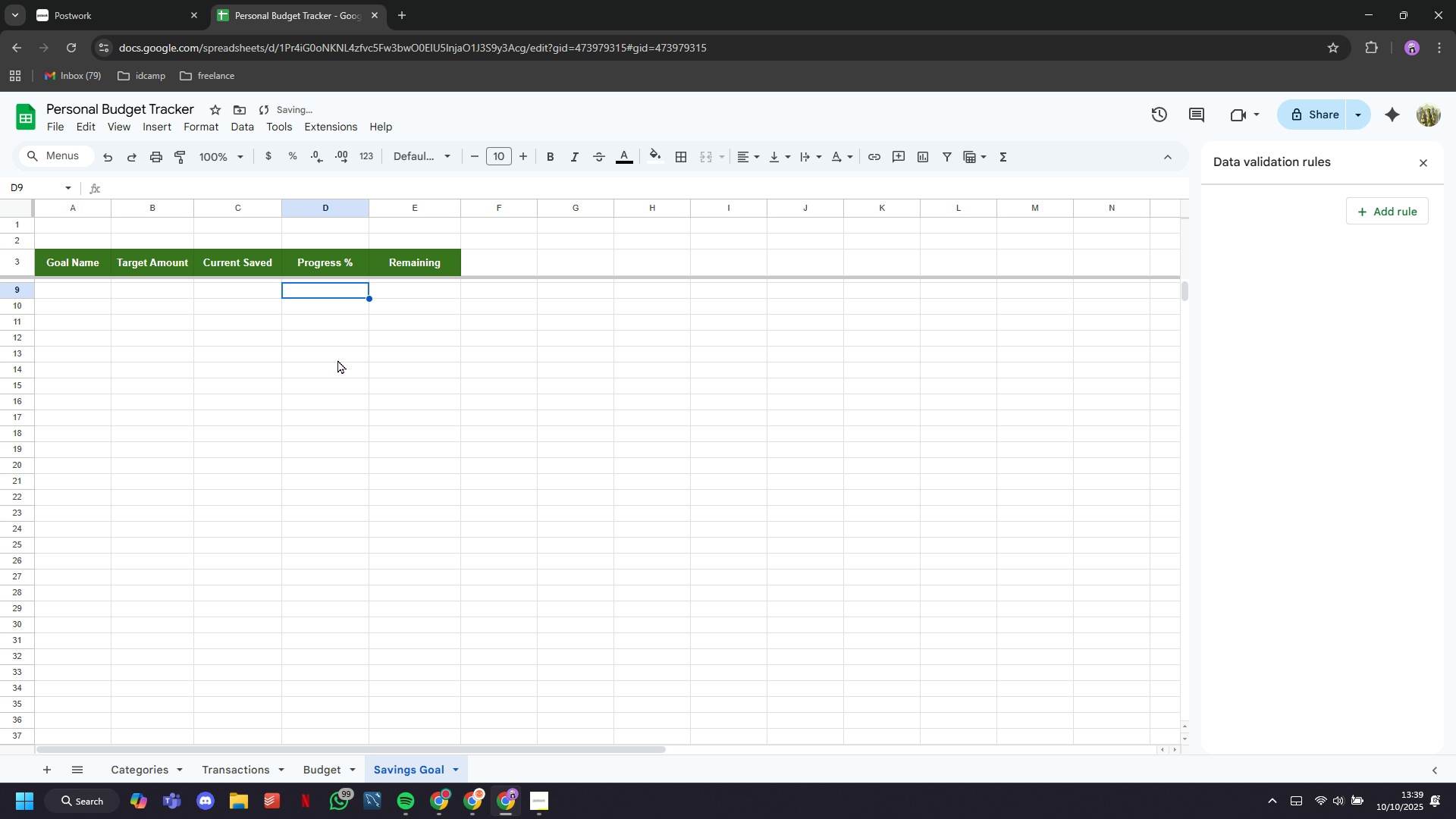 
scroll: coordinate [337, 359], scroll_direction: up, amount: 2.0
 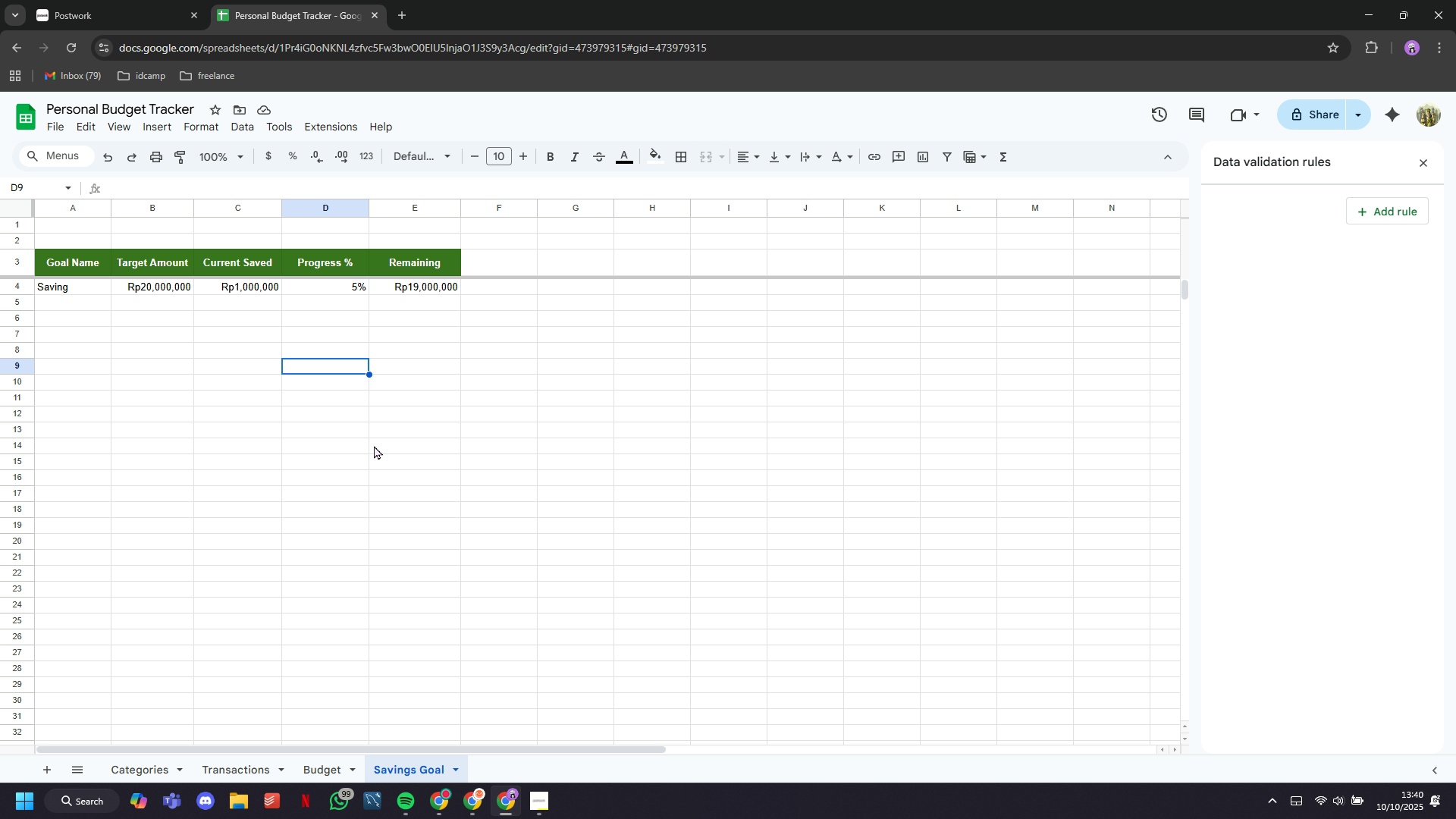 
wait(38.65)
 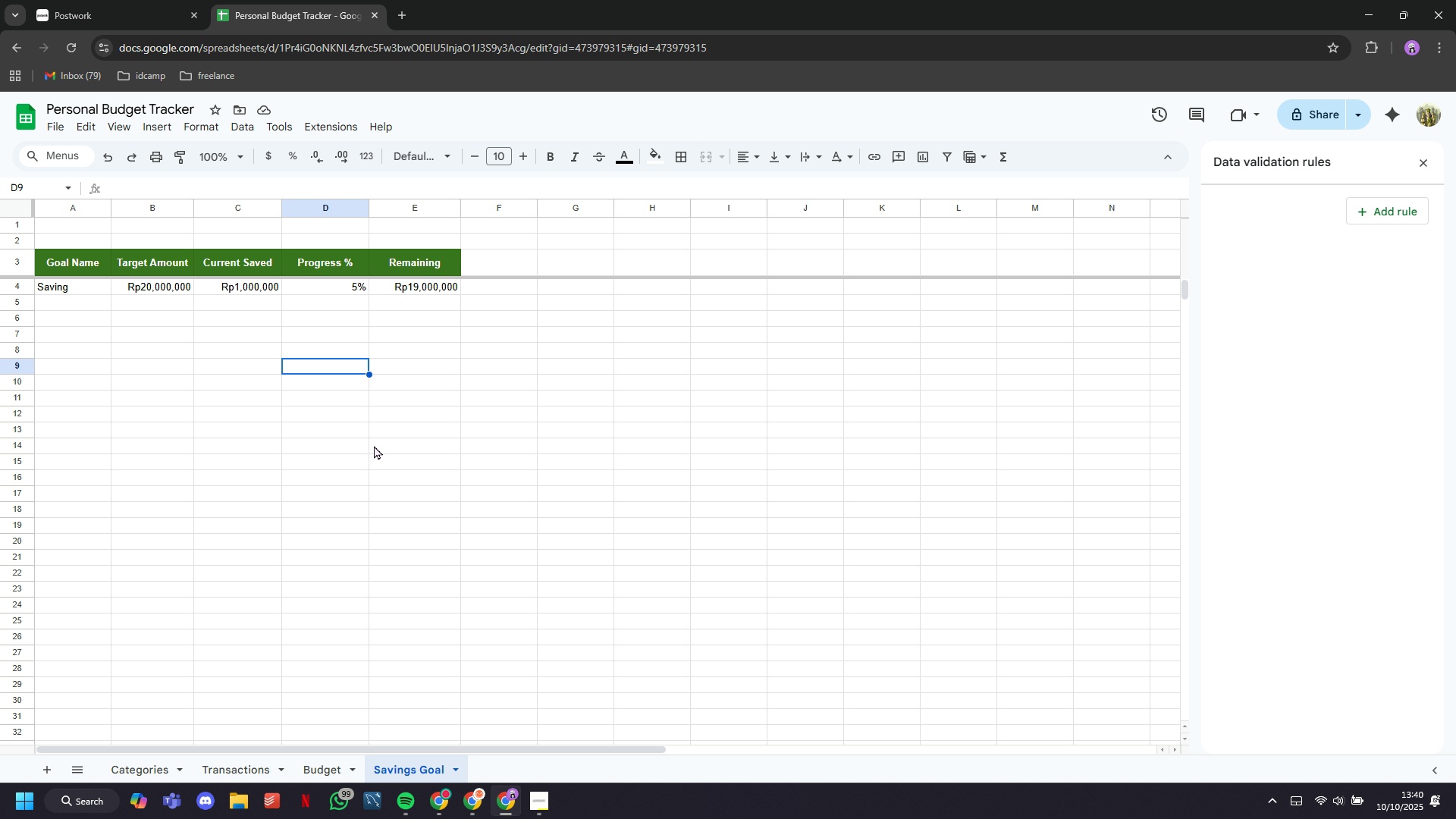 
left_click([533, 802])